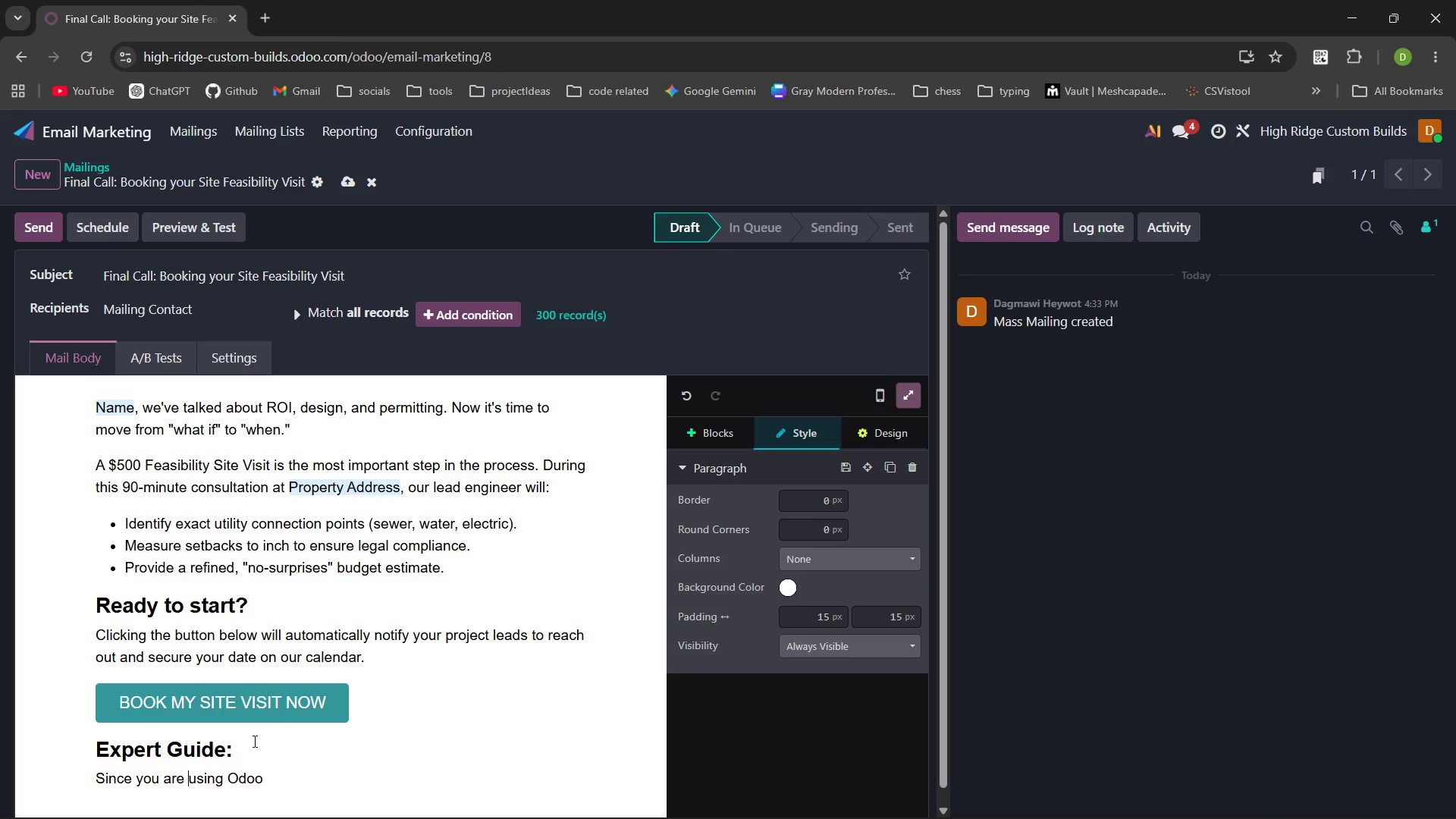 
key(Control+ArrowRight)
 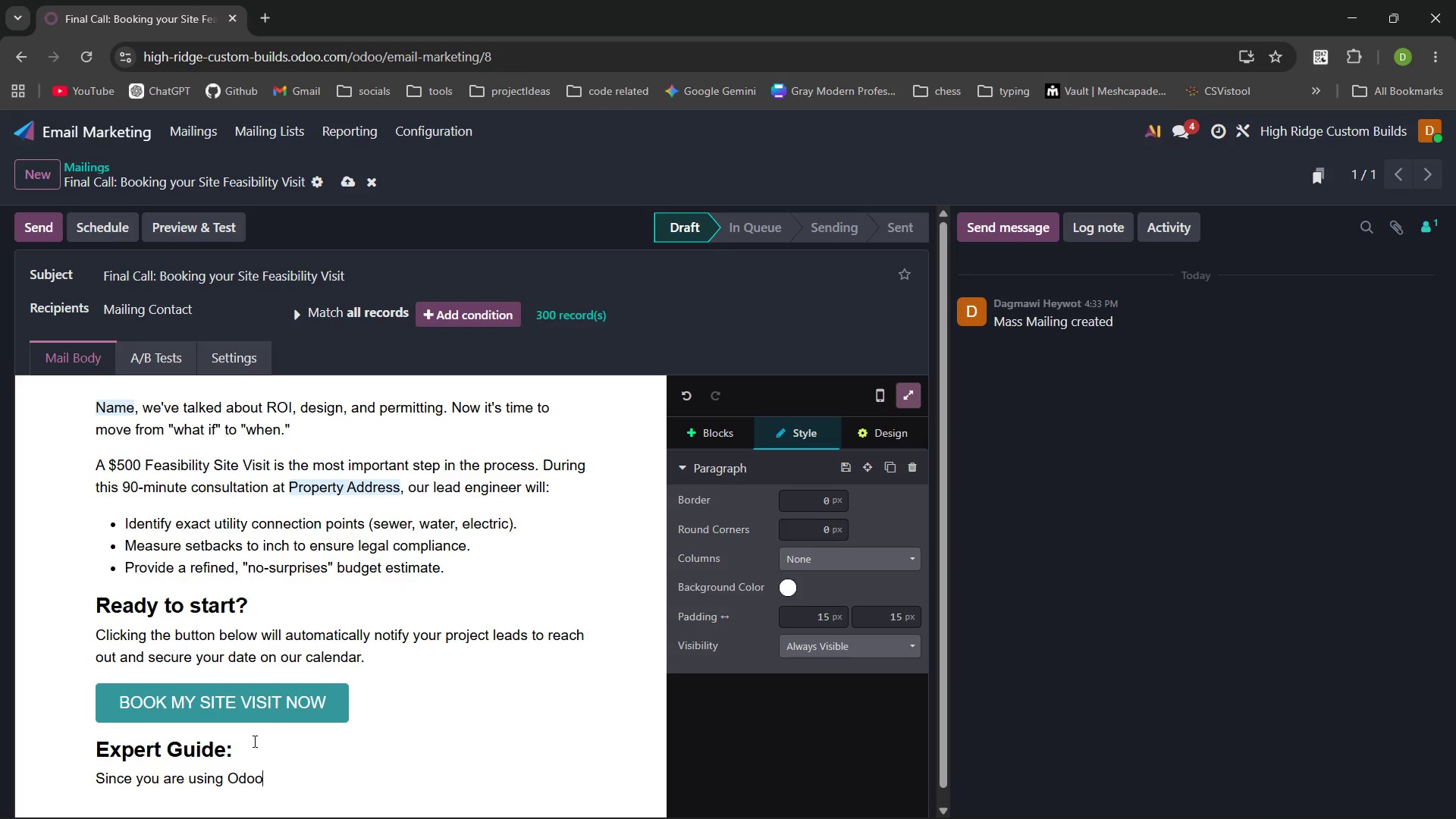 
key(Control+ArrowRight)
 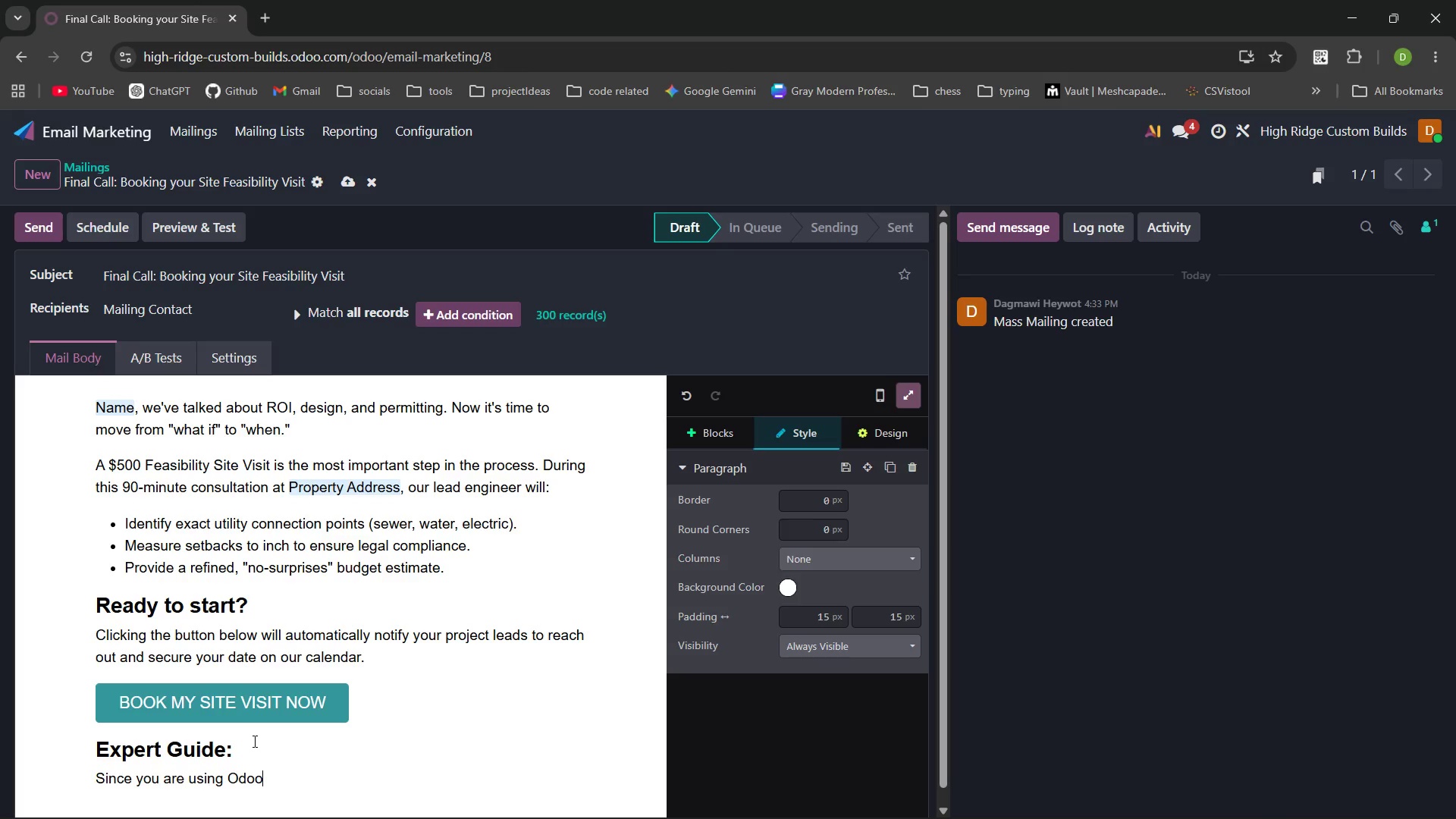 
key(Control+ArrowRight)
 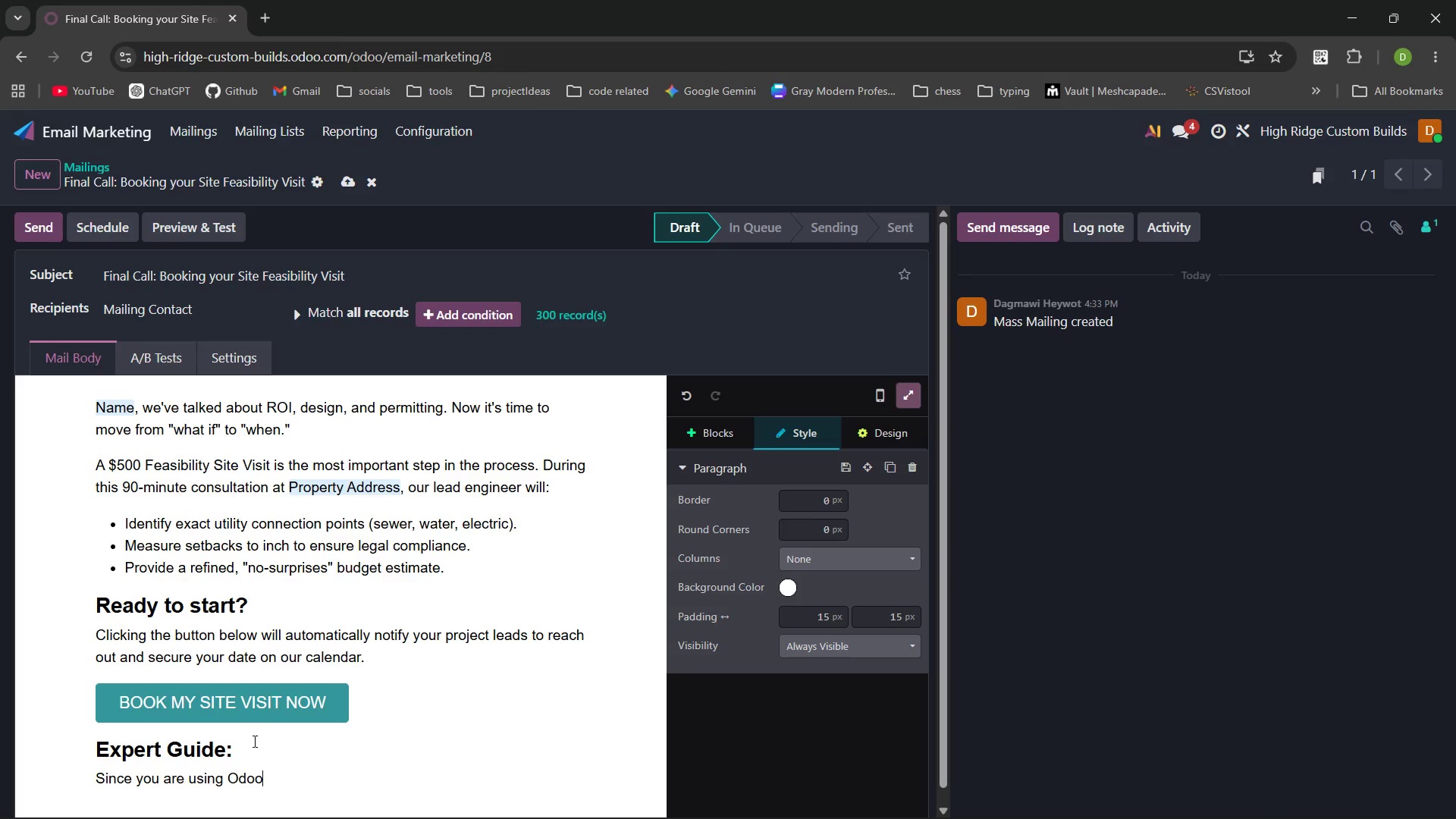 
wait(12.11)
 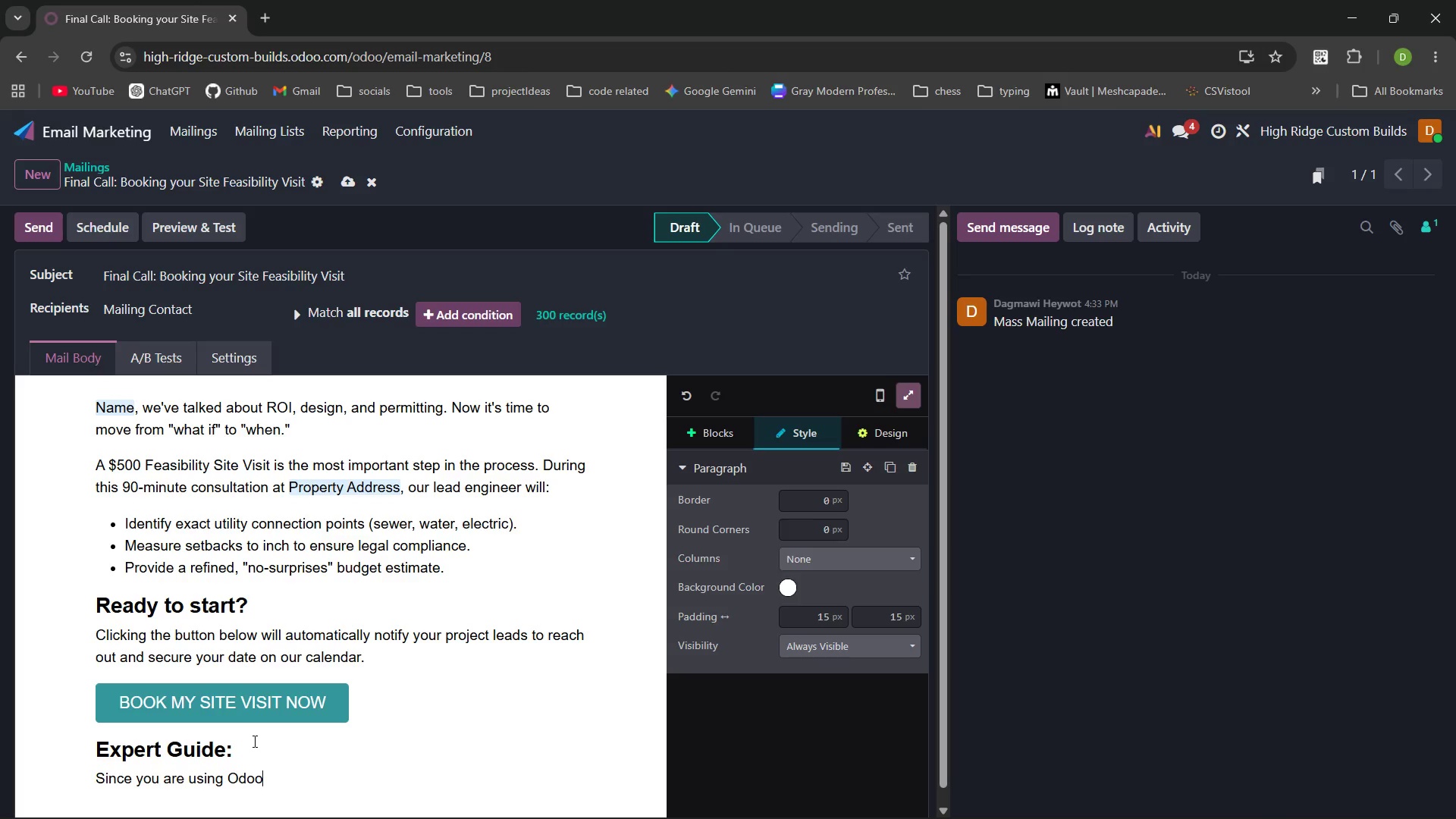 
type(Ma)
key(Backspace)
key(Backspace)
type( Marketing  )
key(Backspace)
type(Automation, wuld you like me to explain how to setup)
key(Backspace)
key(Backspace)
type( up the "UTM Tracking")
 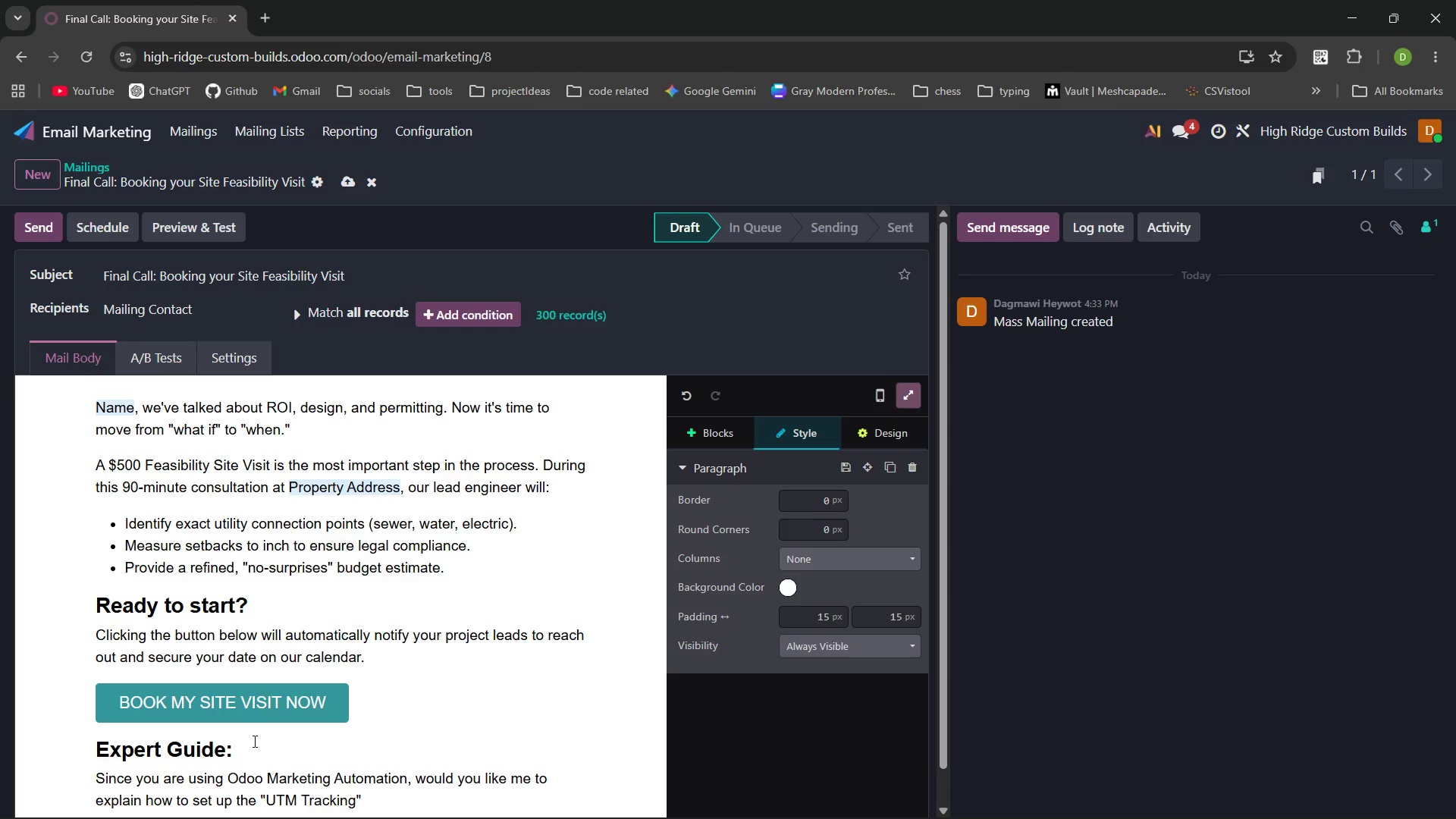 
key(Control+Shift+ArrowLeft)
 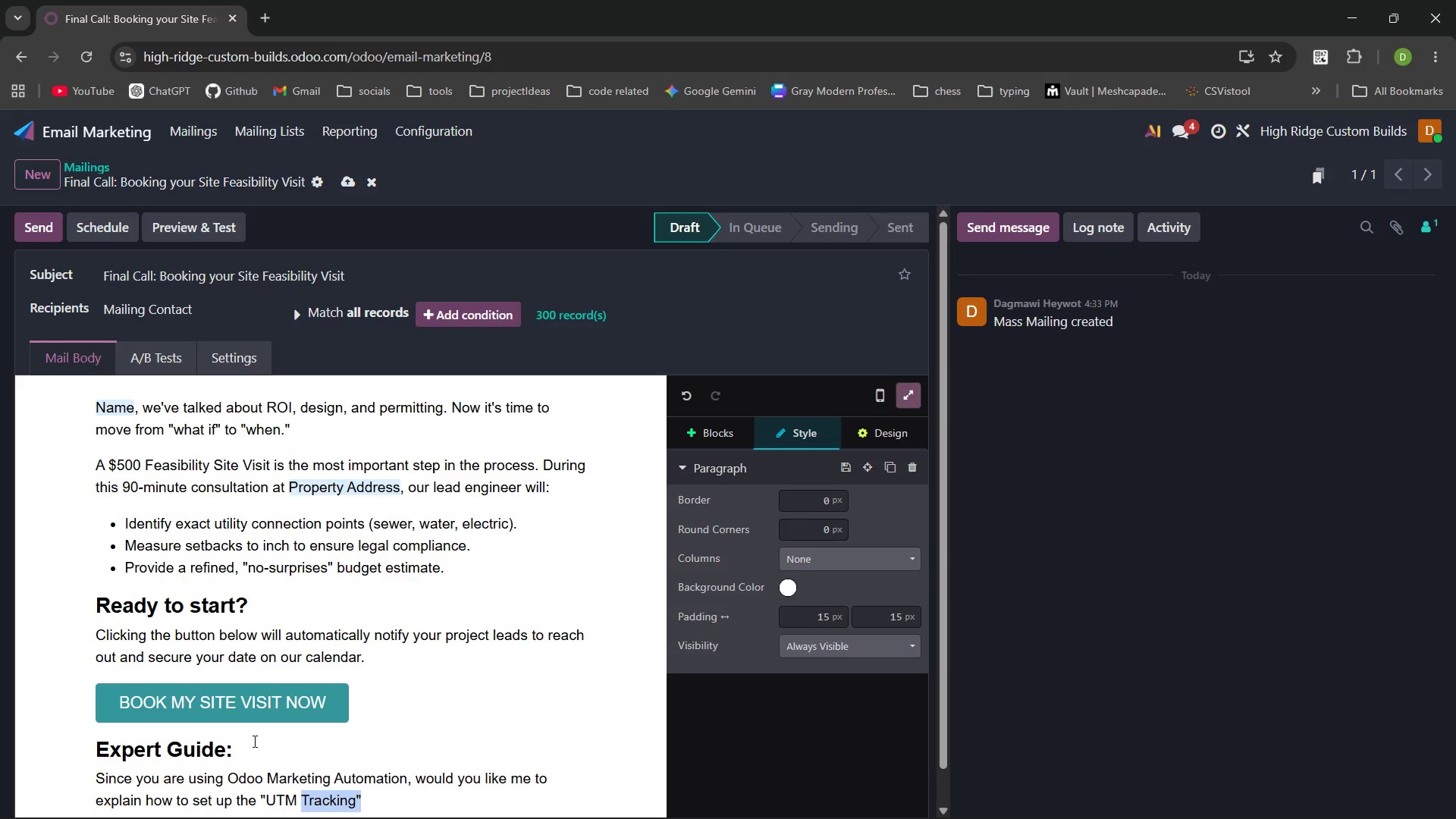 
key(Control+Shift+ArrowLeft)
 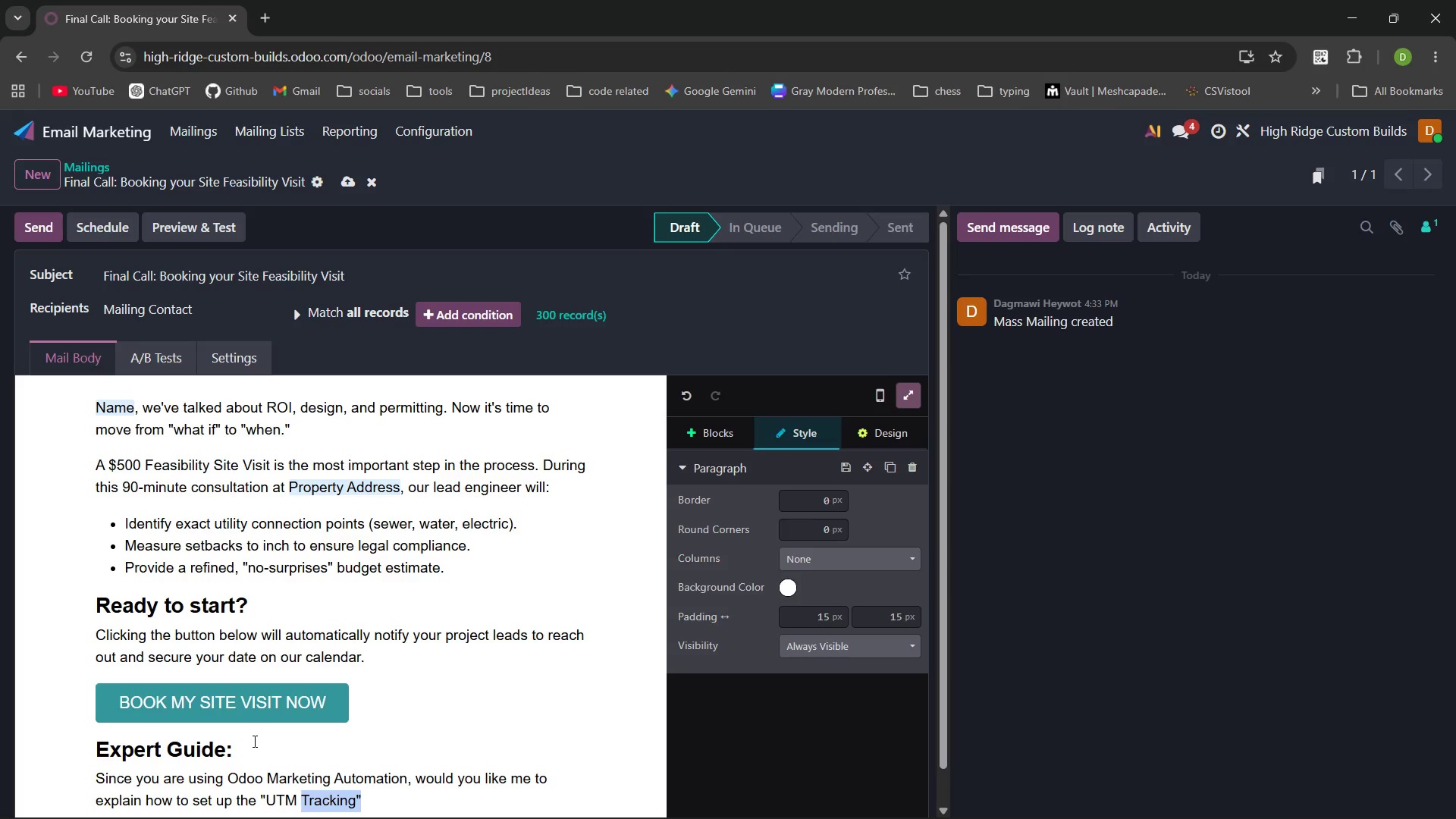 
key(Control+Shift+ArrowLeft)
 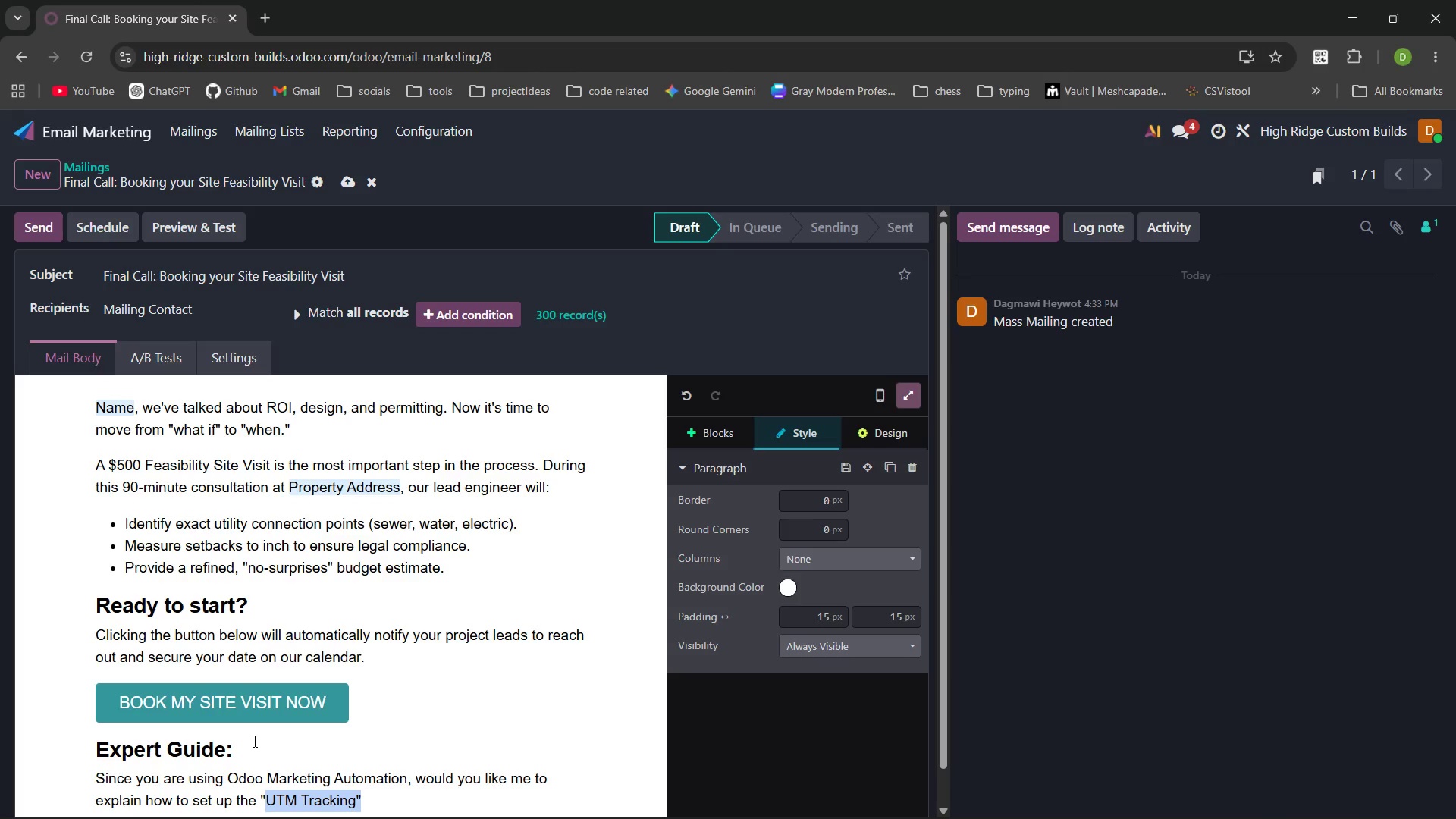 
key(Control+Shift+ArrowLeft)
 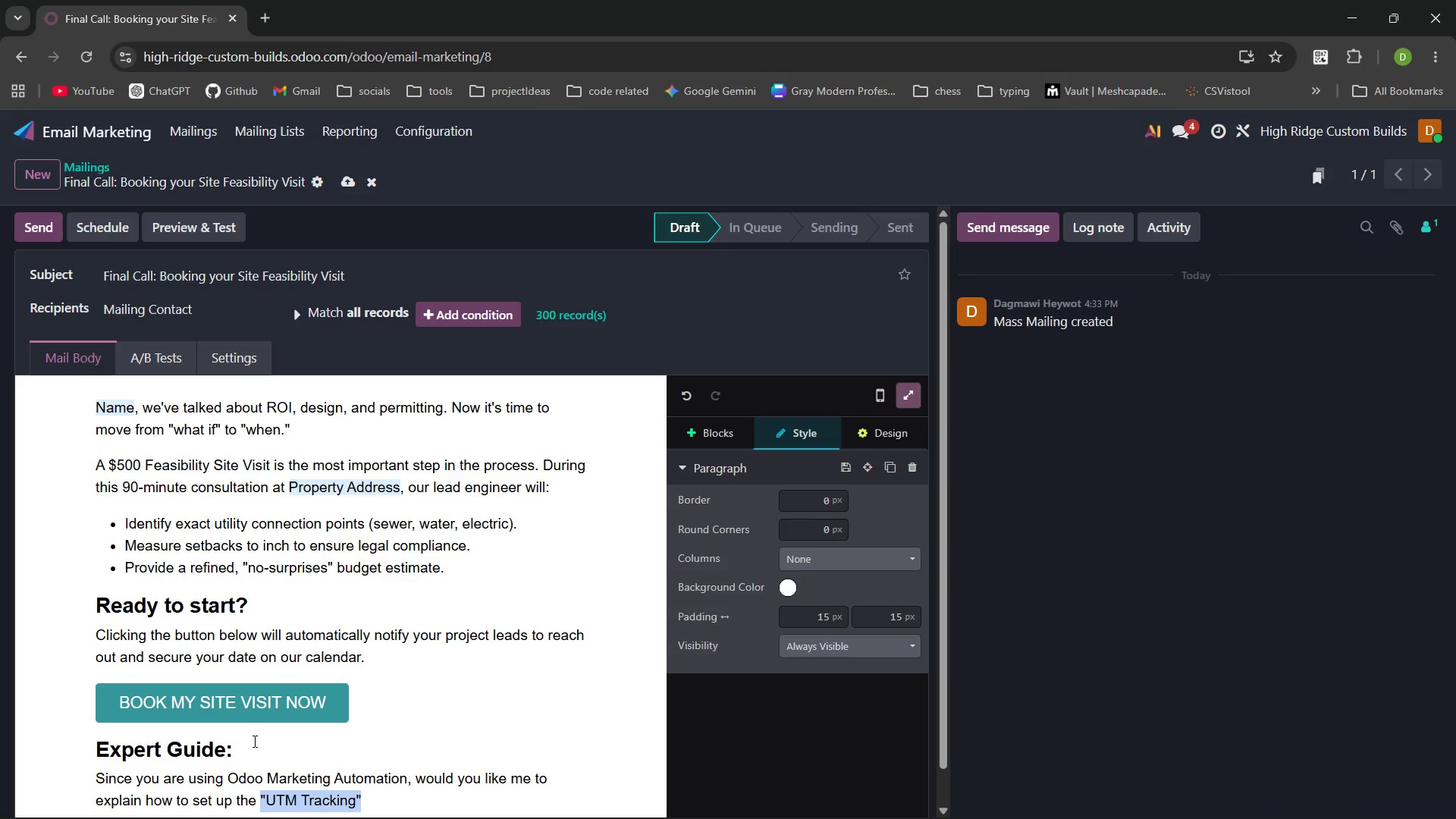 
key(Control+B)
 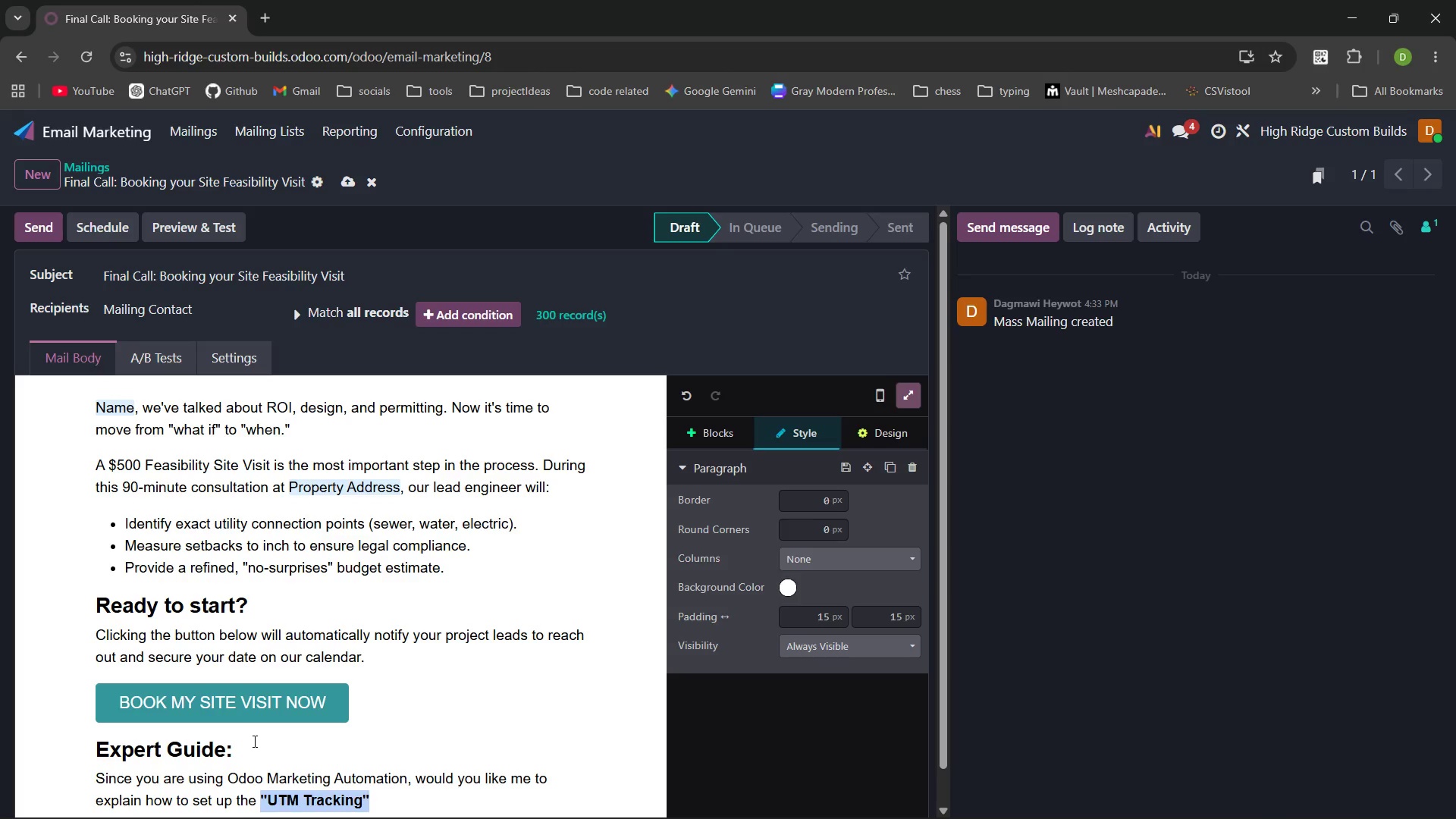 
key(ArrowRight)
 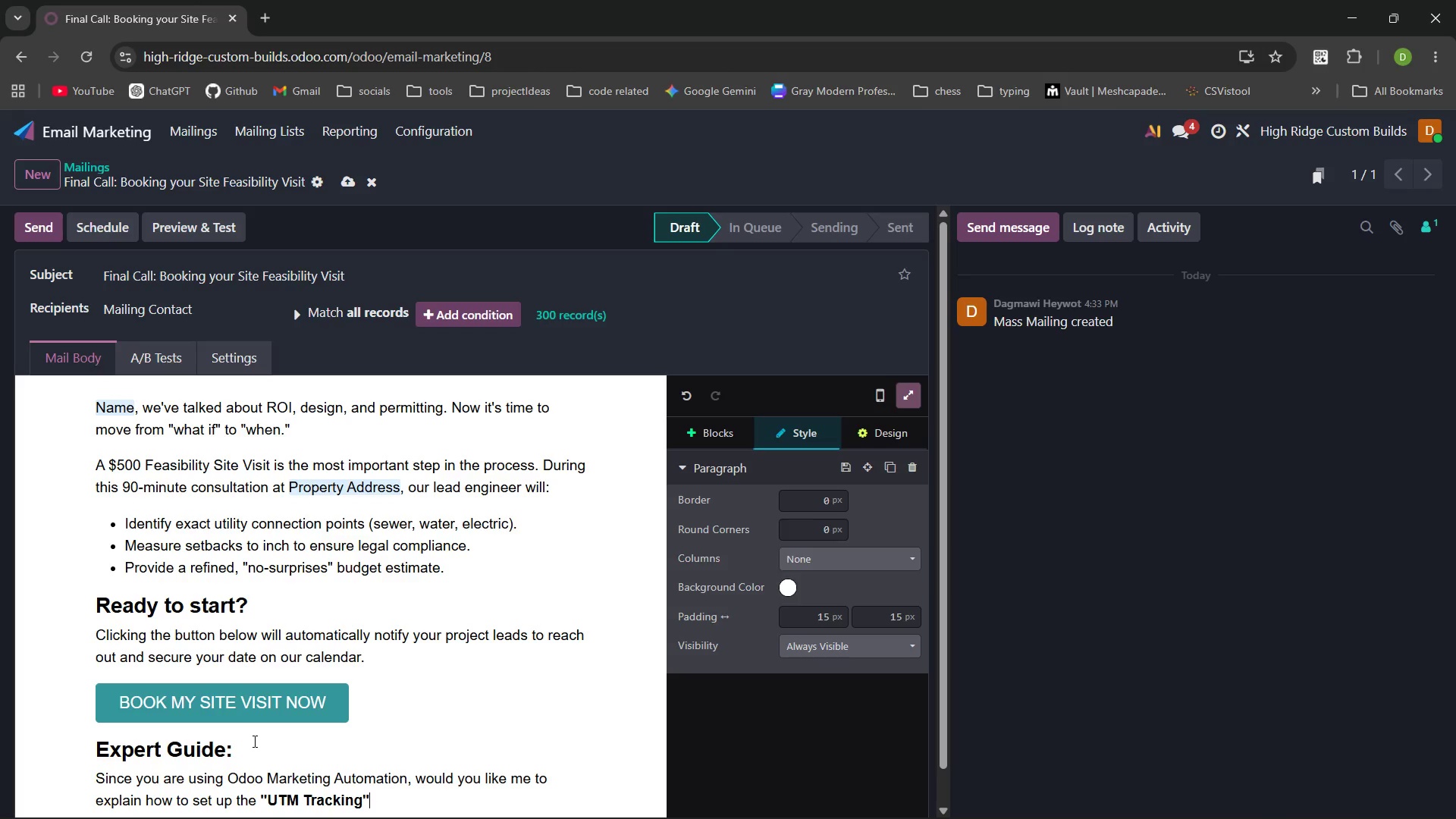 
key(Space)
 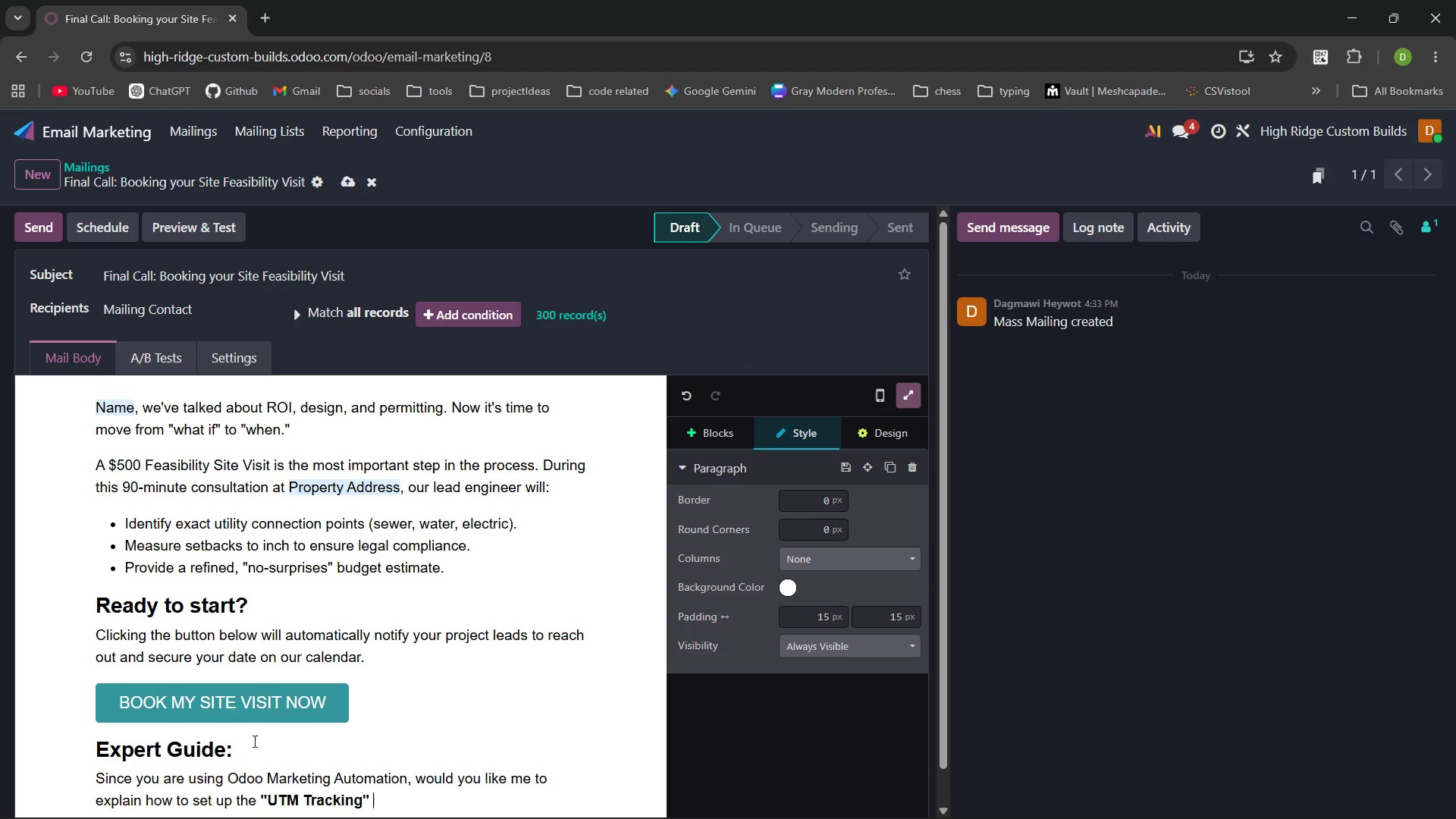 
key(Control+B)
 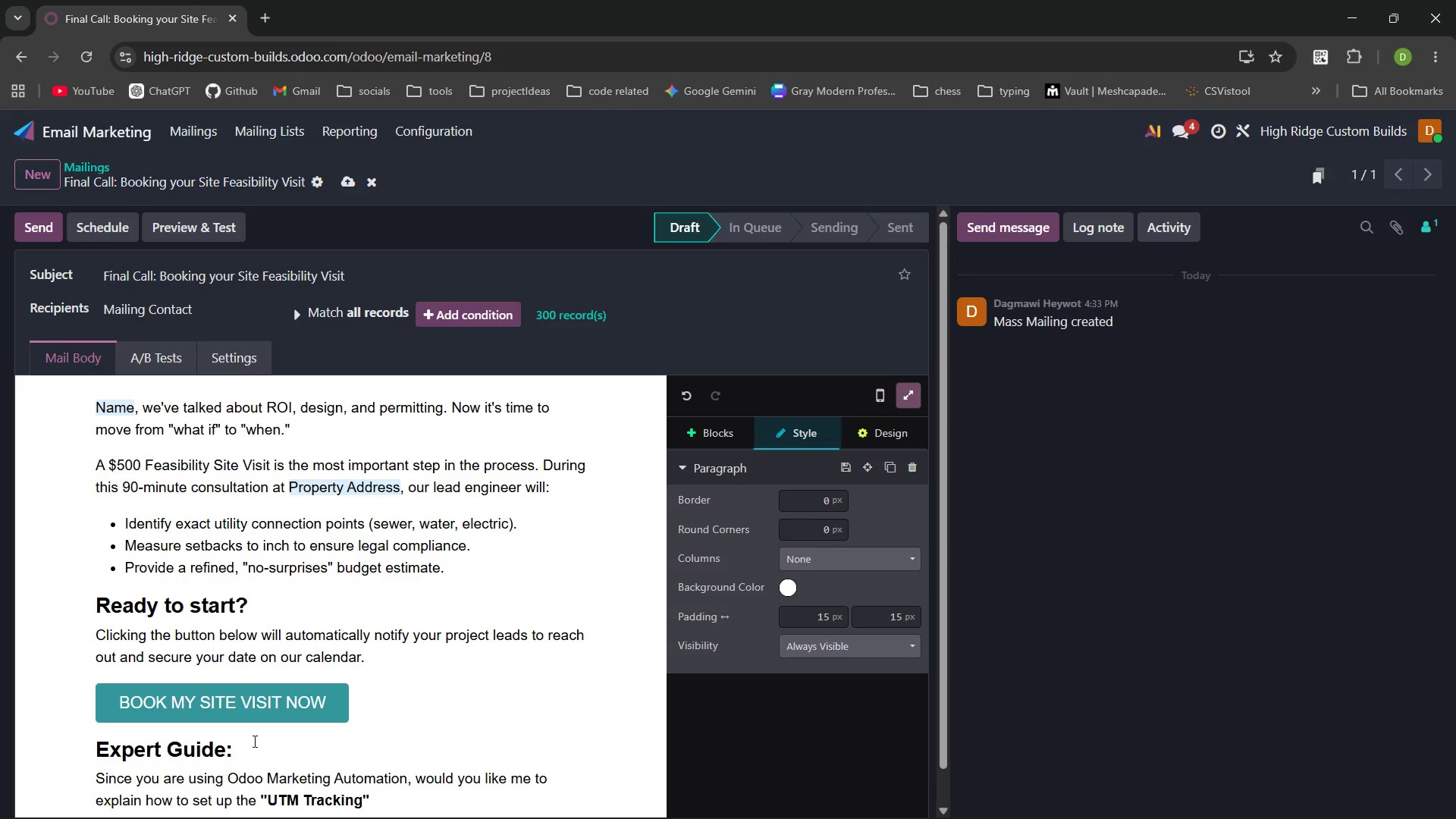 
type(On)
key(Backspace)
key(Backspace)
type(on that )
 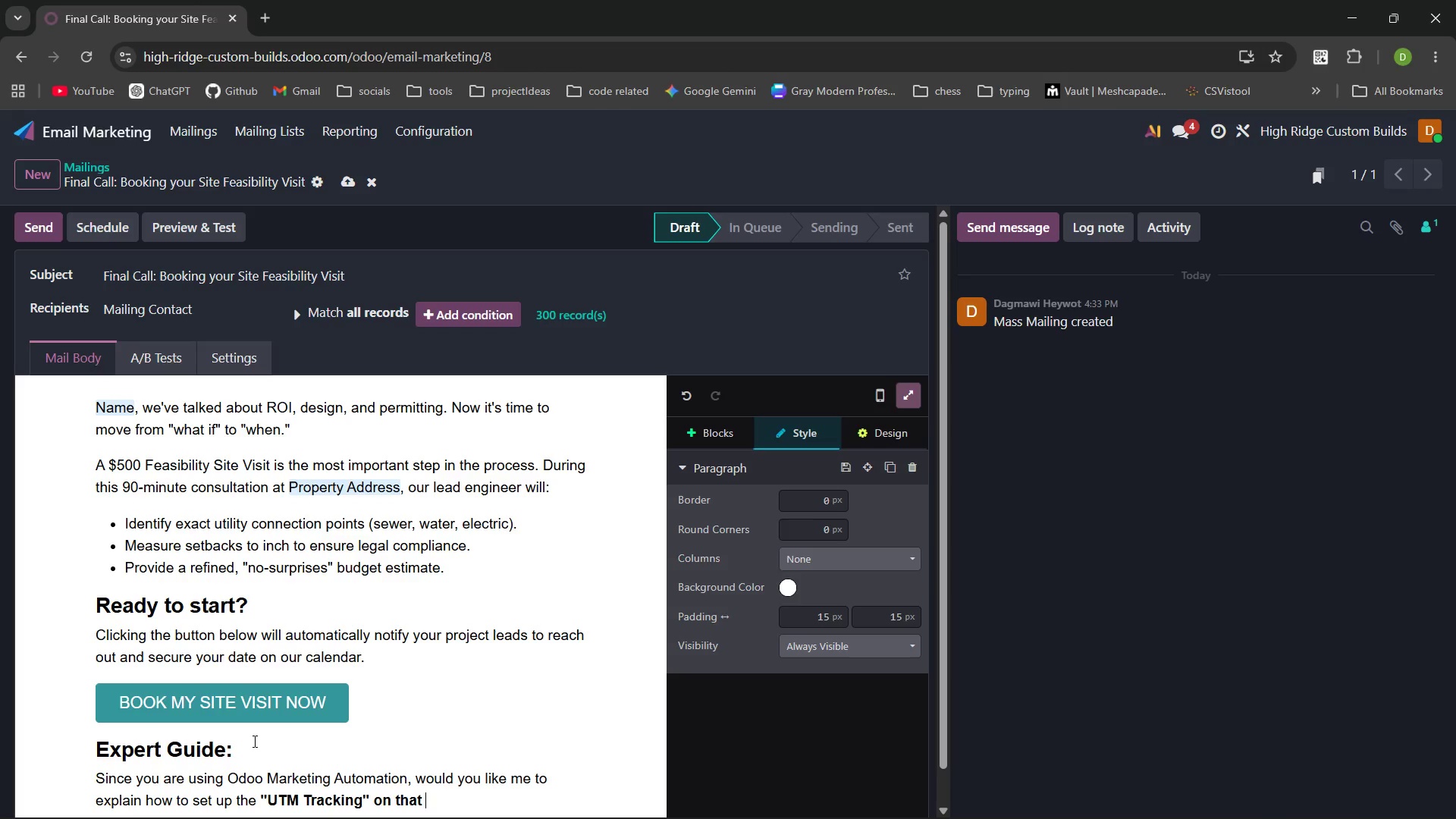 
wait(24.48)
 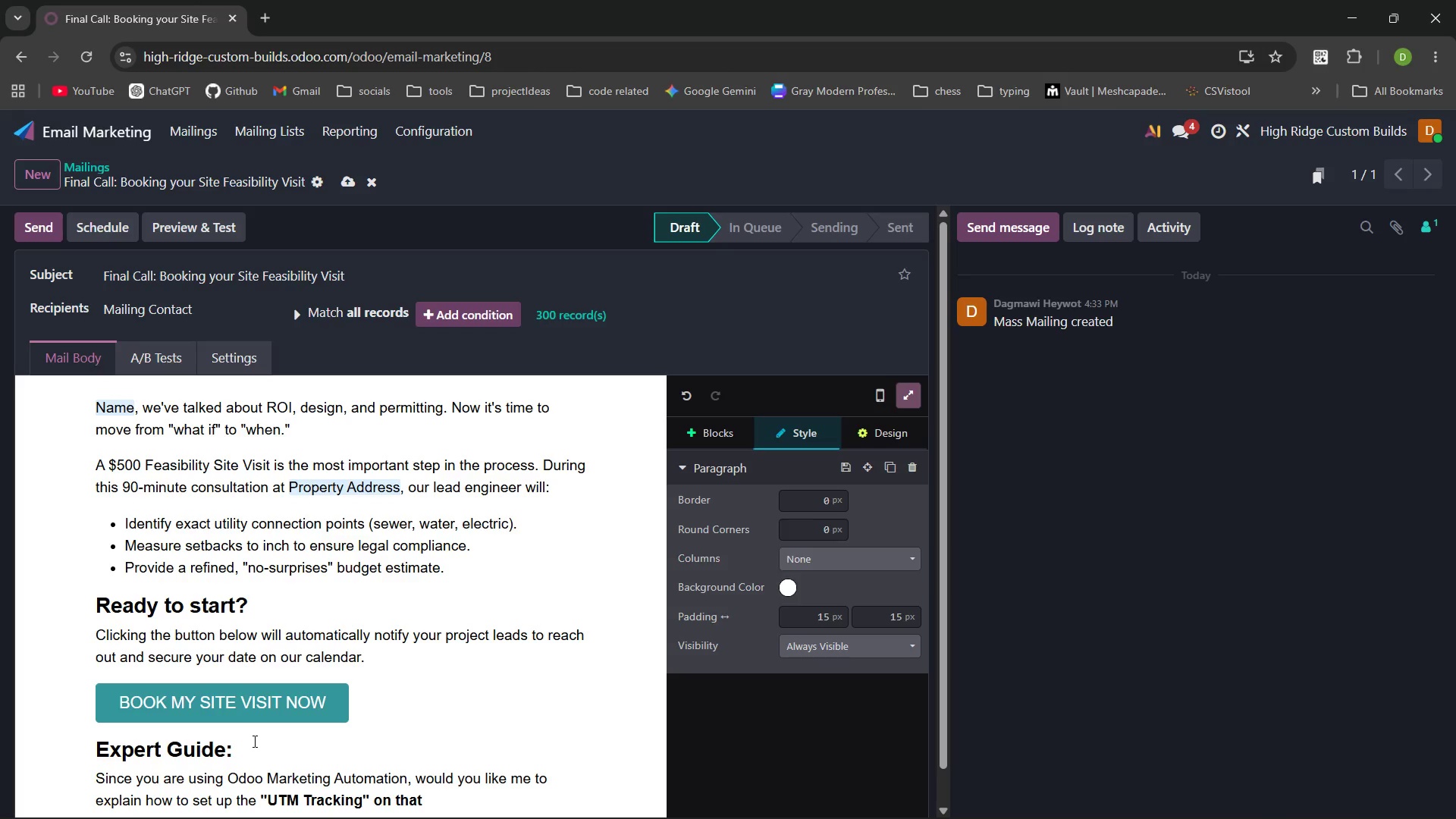 
key(Control+Shift+ArrowLeft)
 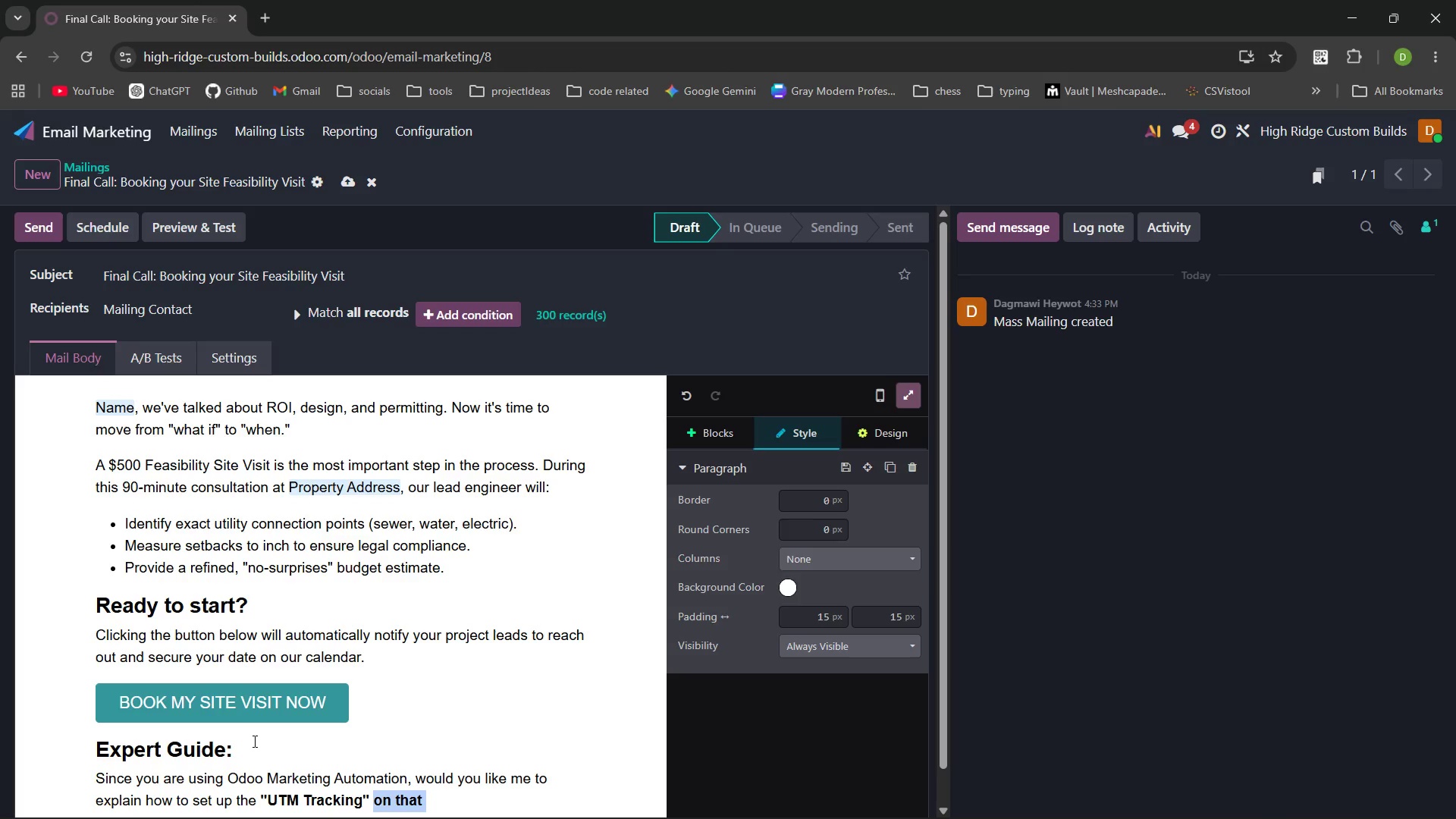 
key(Control+Shift+ArrowLeft)
 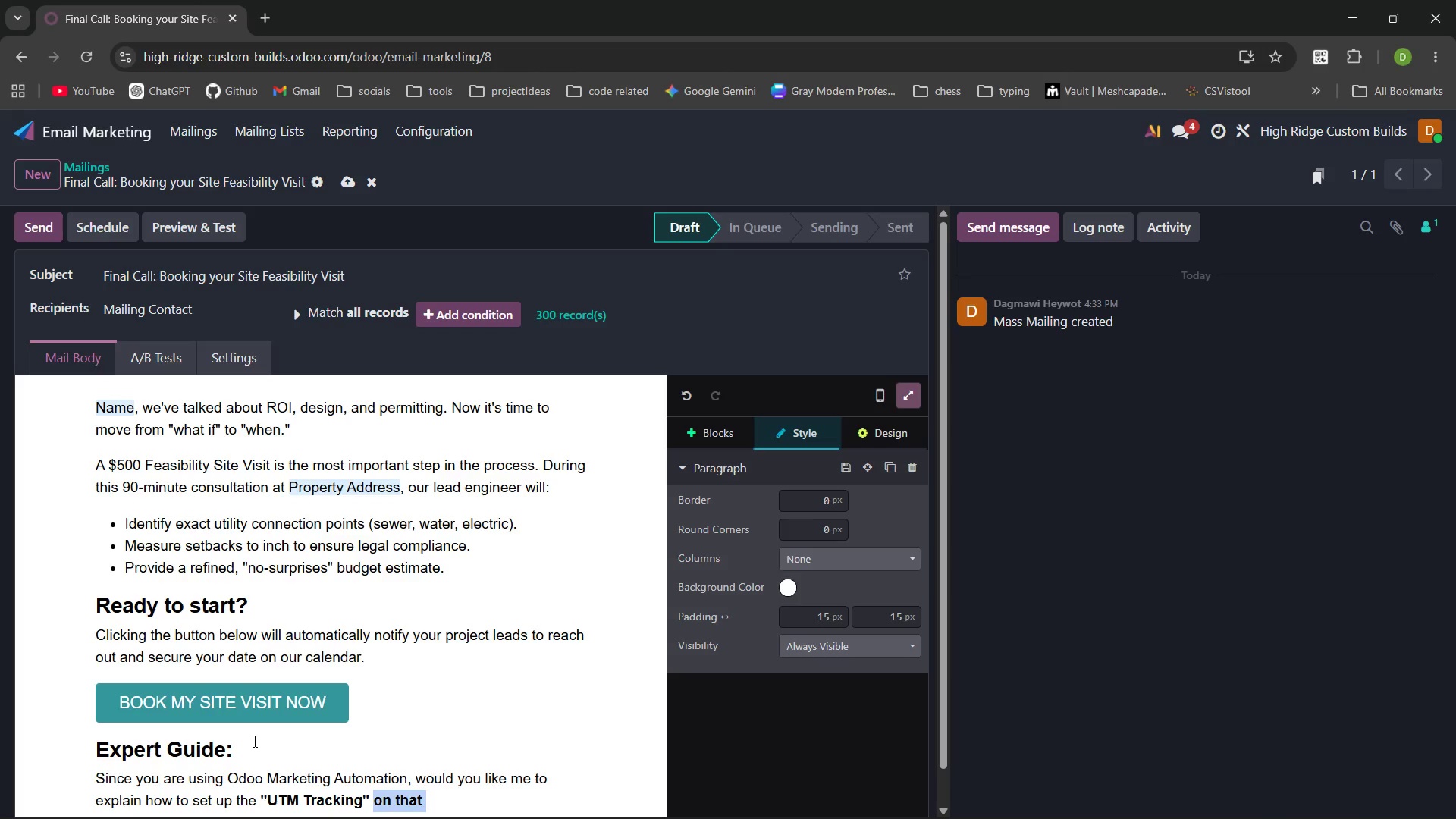 
key(Control+B)
 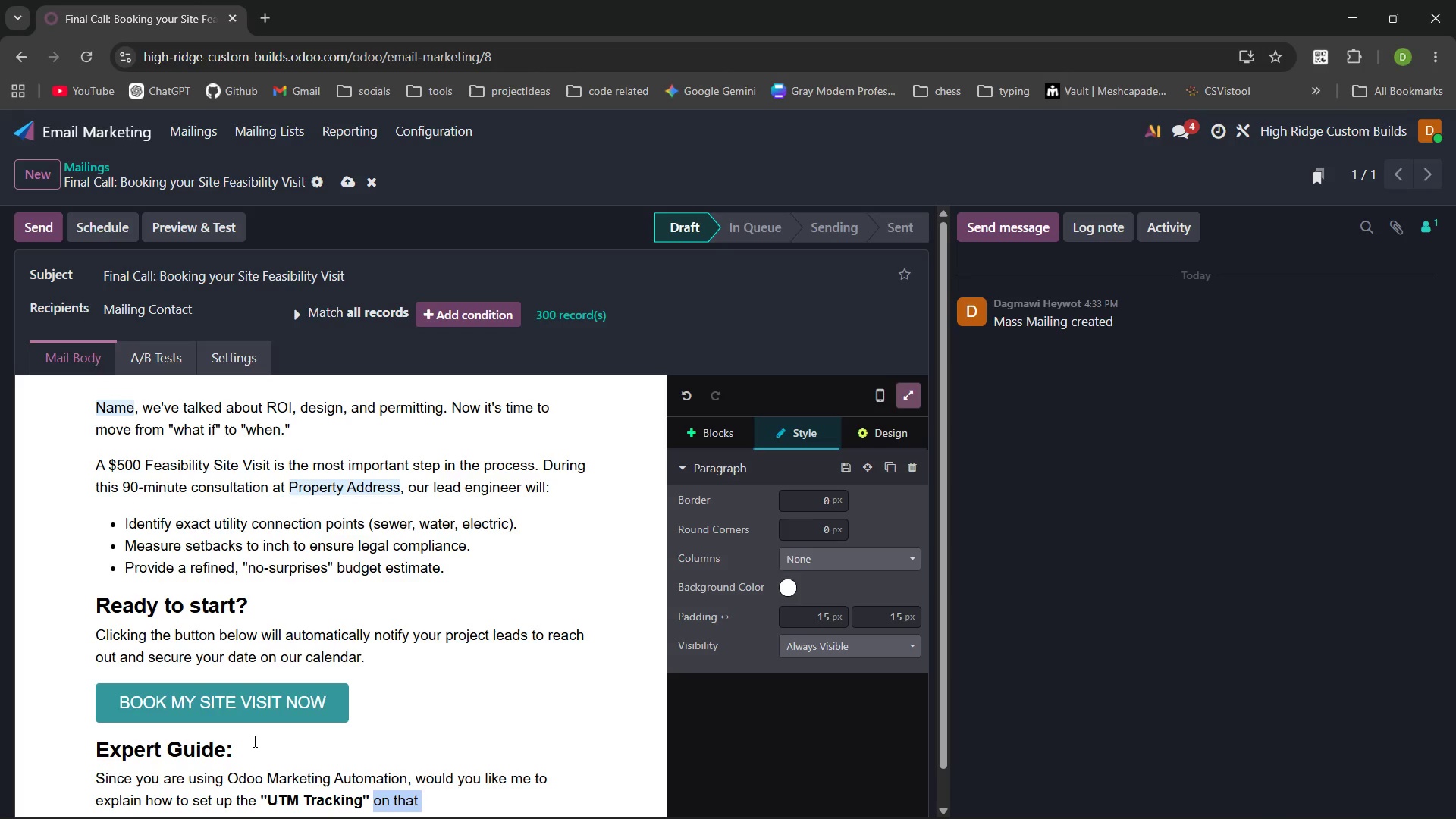 
key(ArrowRight)
 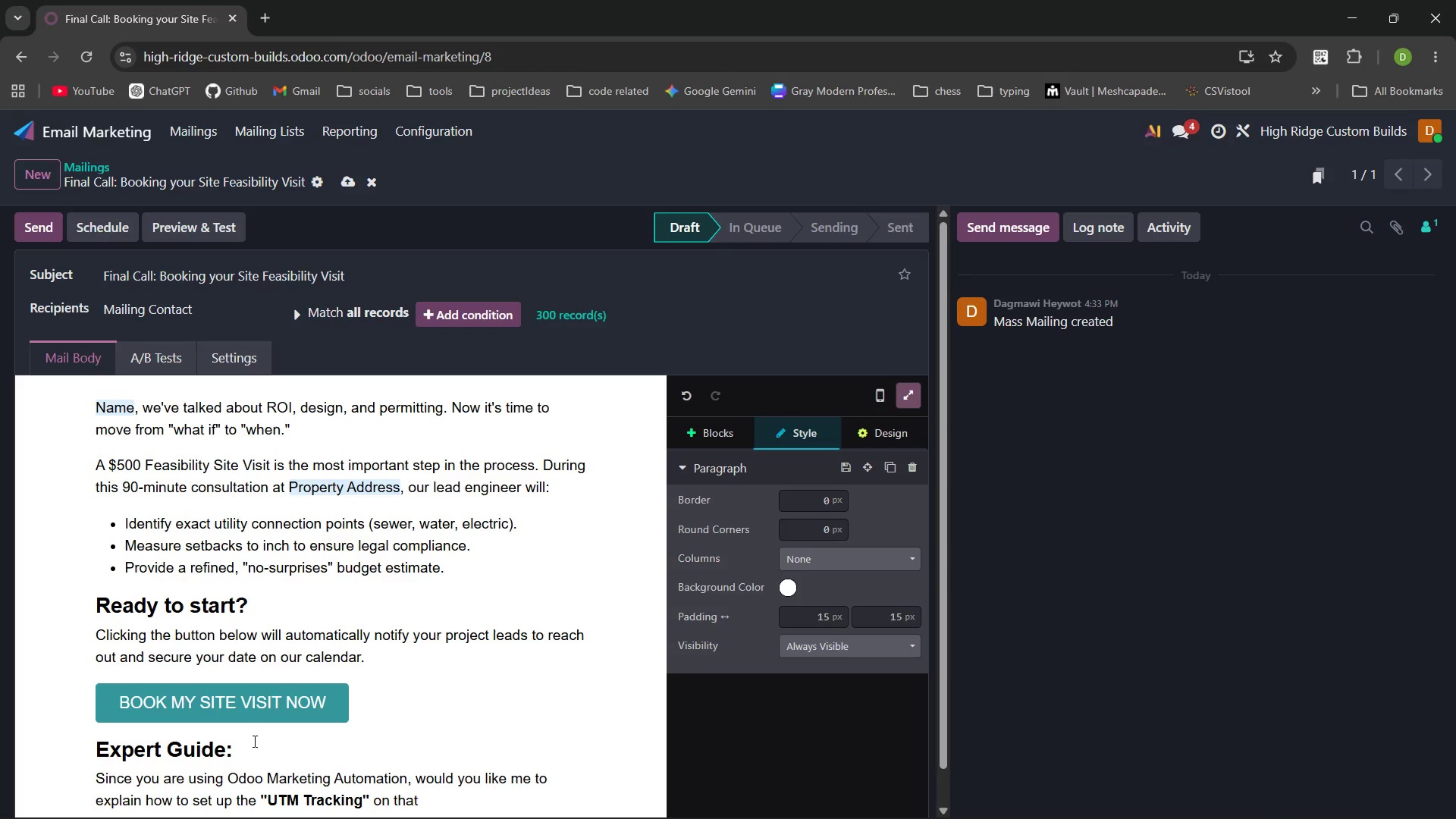 
type( final )
 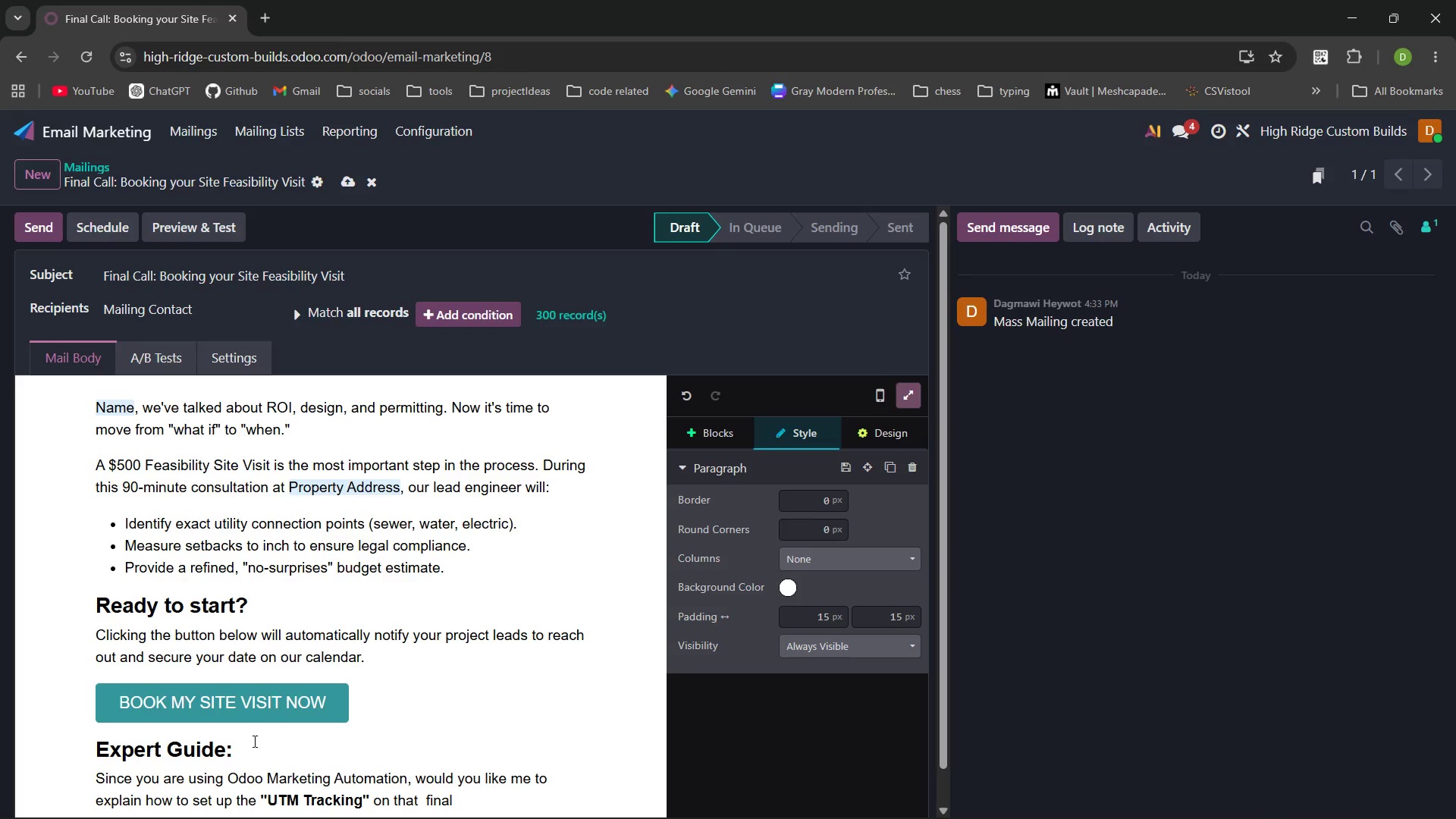 
wait(11.03)
 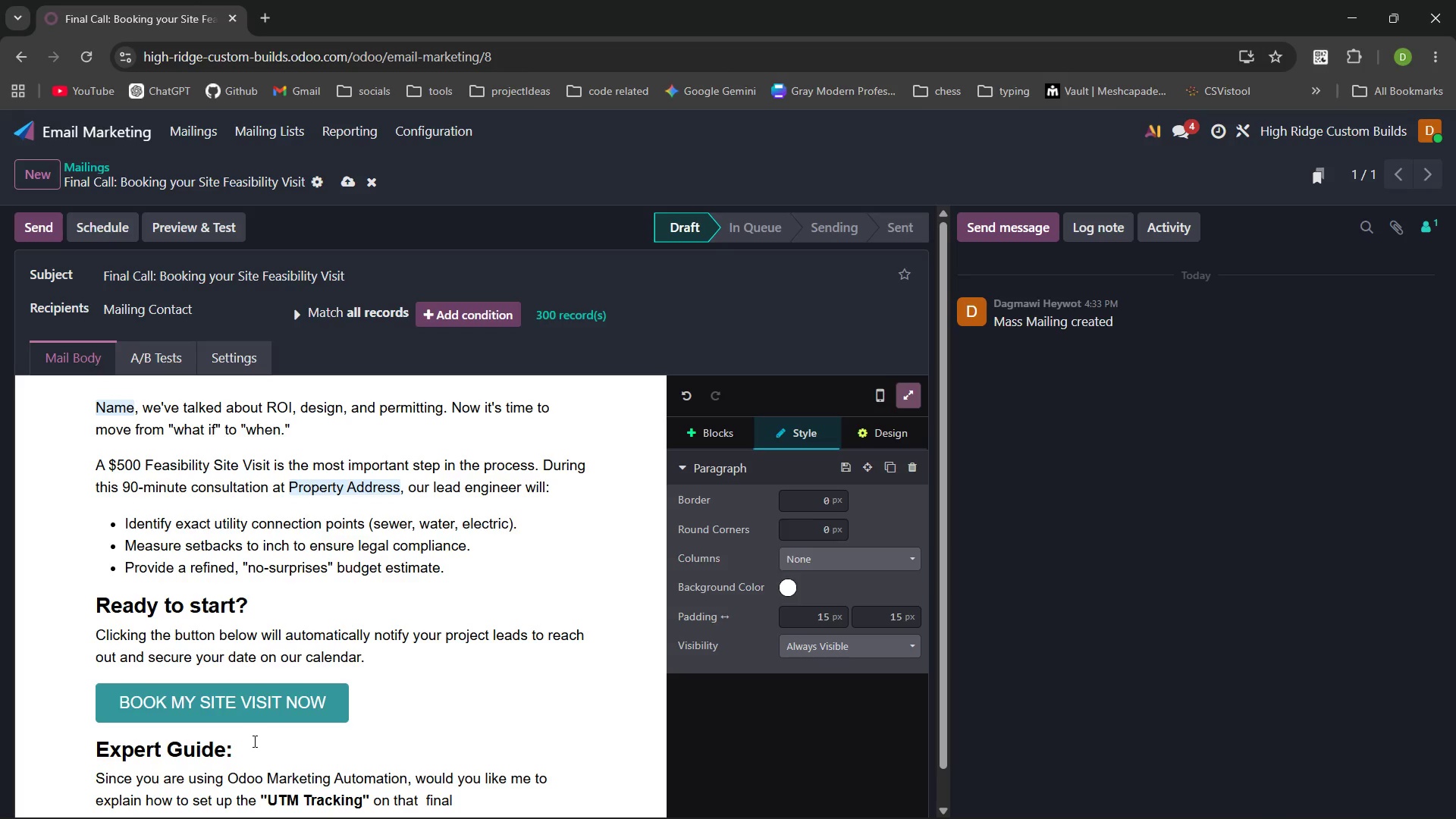 
type(button )
 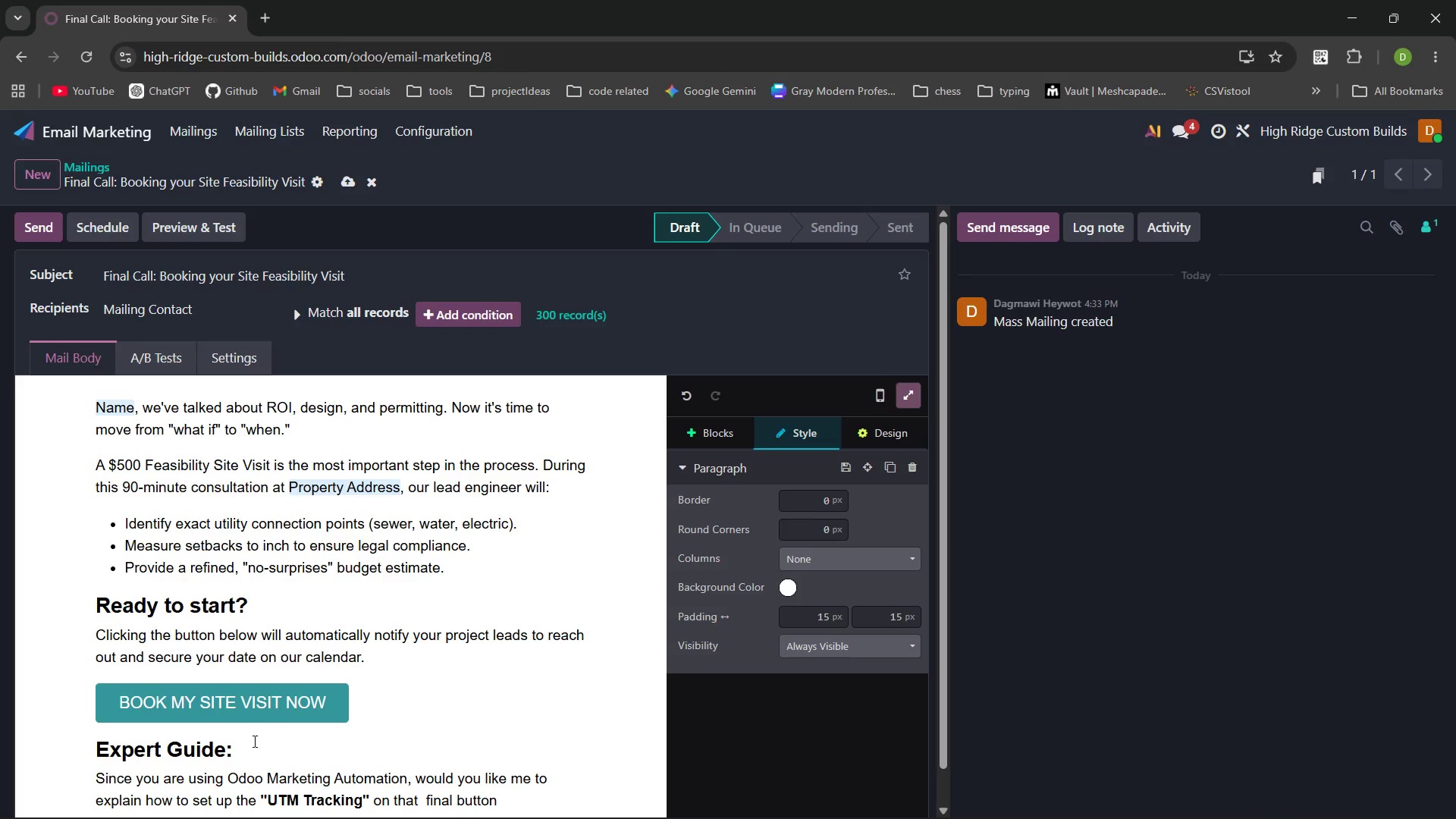 
type(so you an see exatly which emailin)
 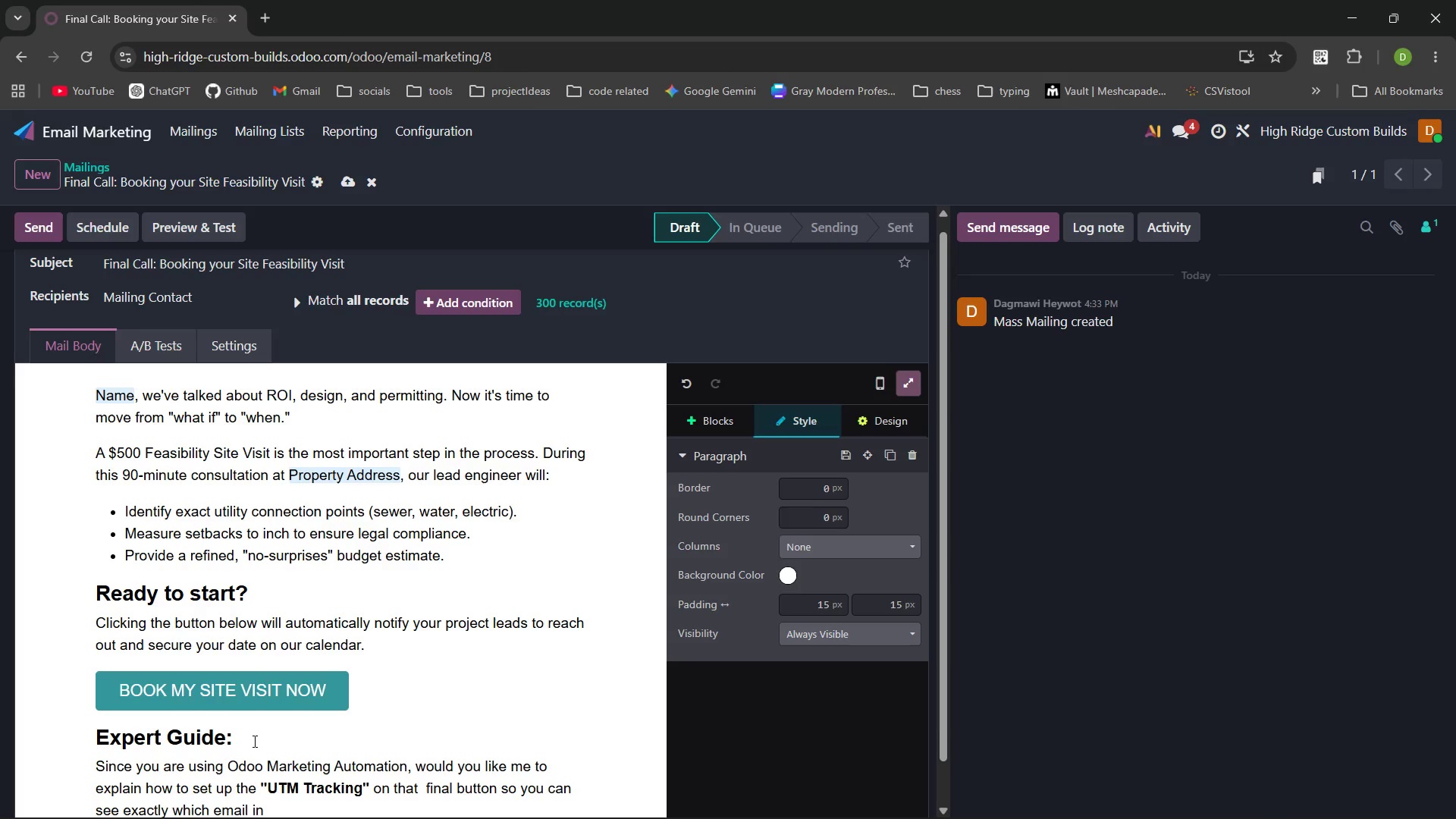 
hold_key(key=Backspace, duration=1.58)
 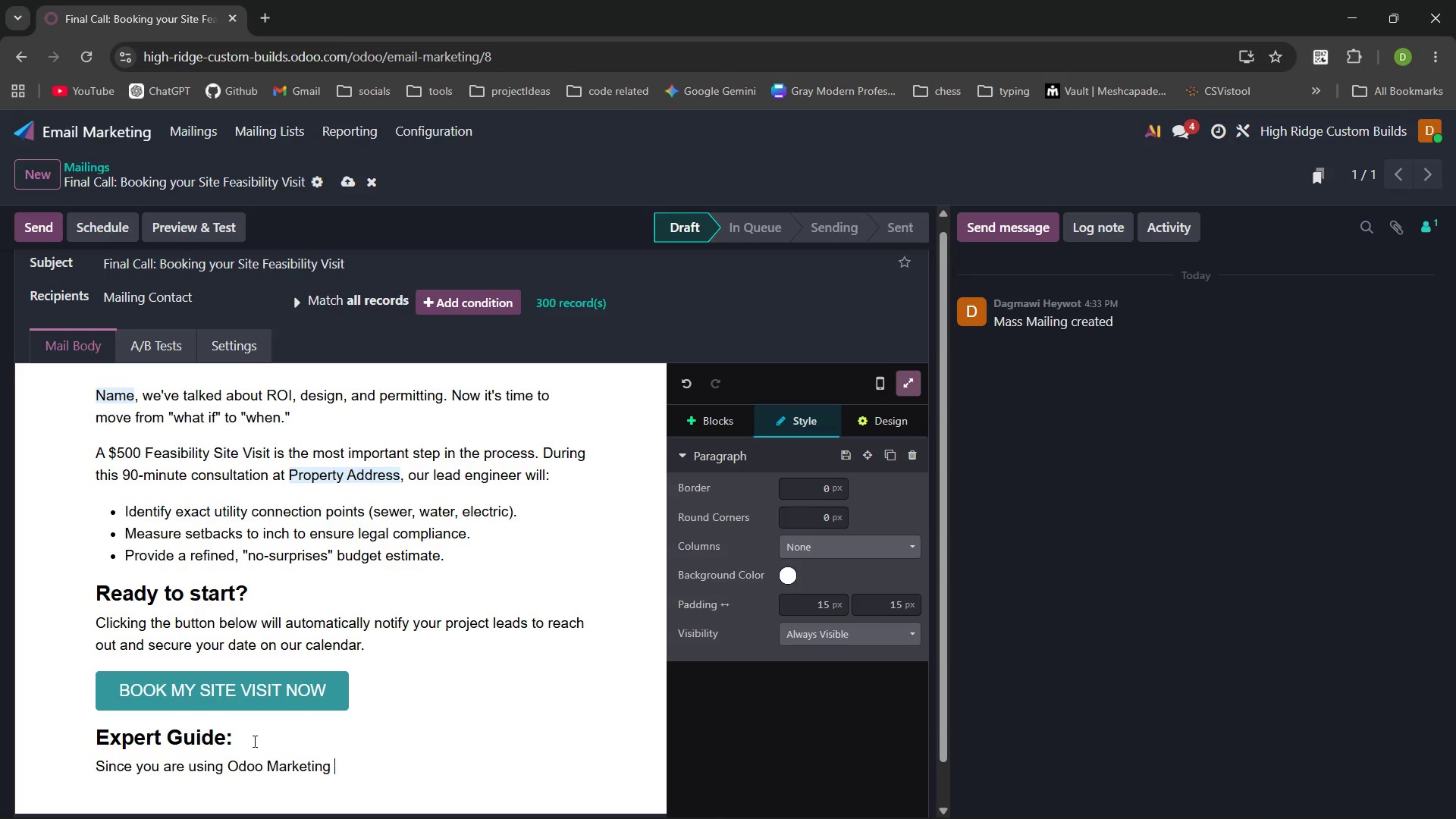 
key(Control+Backspace)
 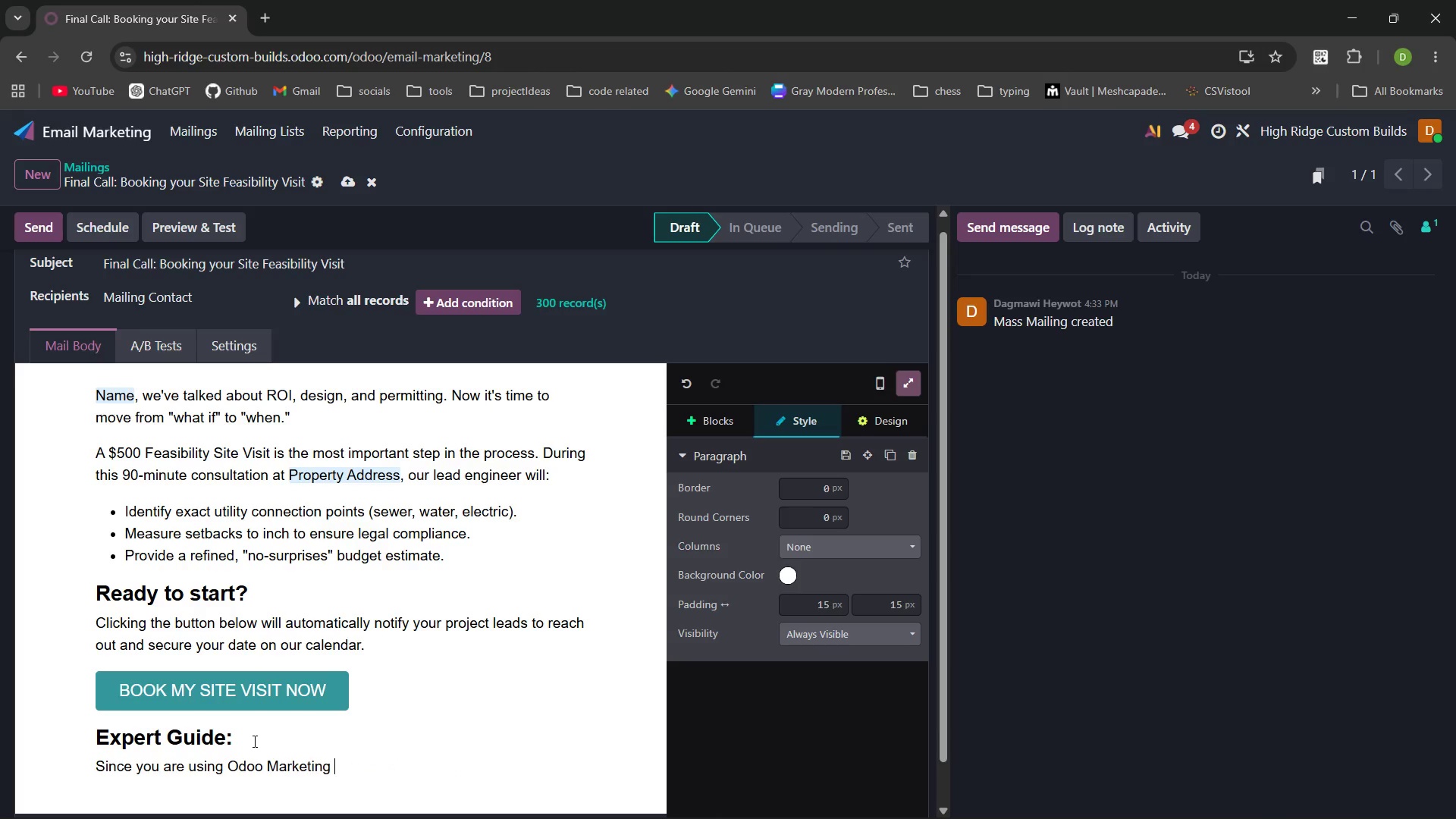 
key(Control+Backspace)